 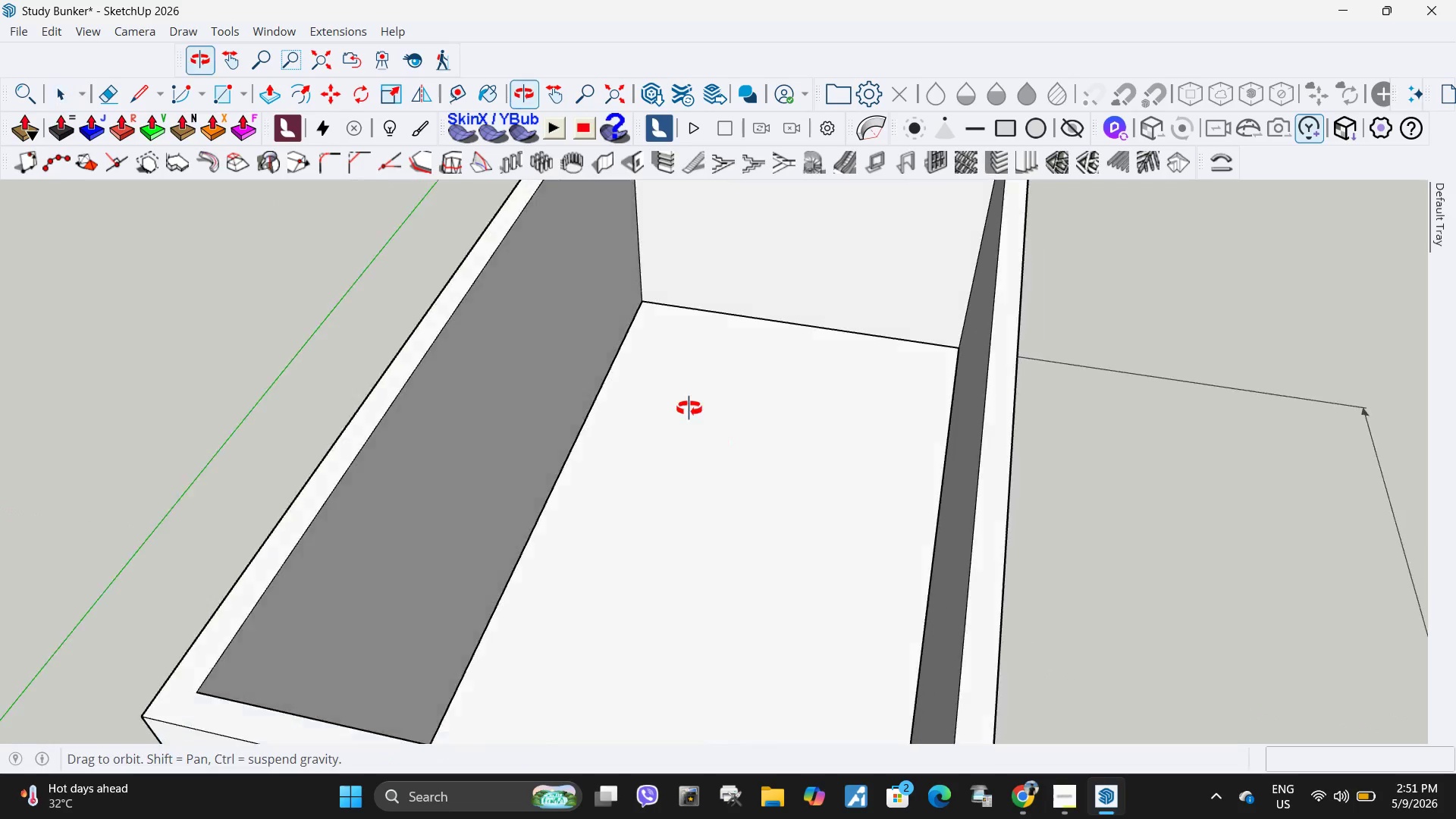 
scroll: coordinate [754, 445], scroll_direction: down, amount: 11.0
 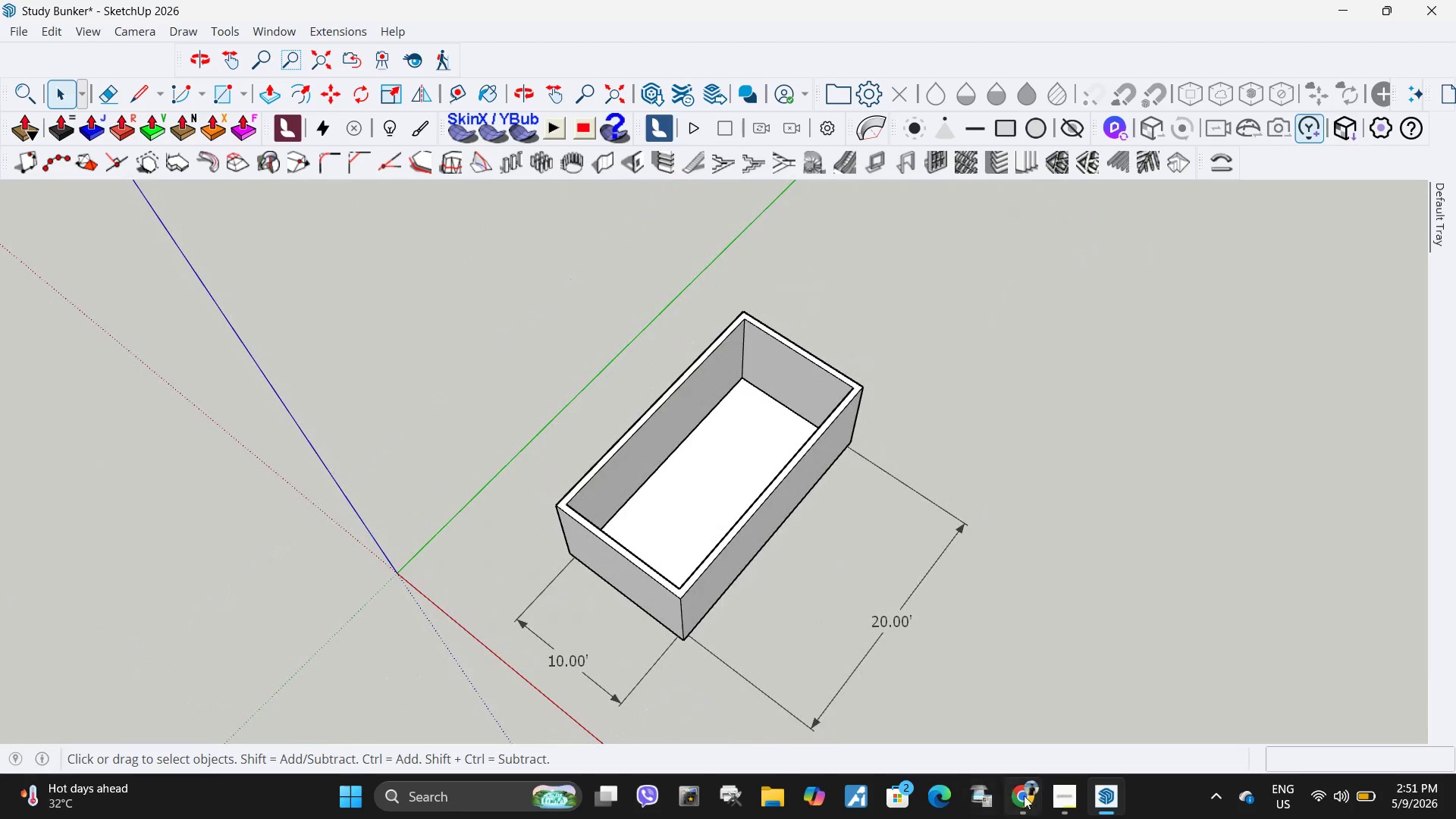 
left_click([1027, 797])
 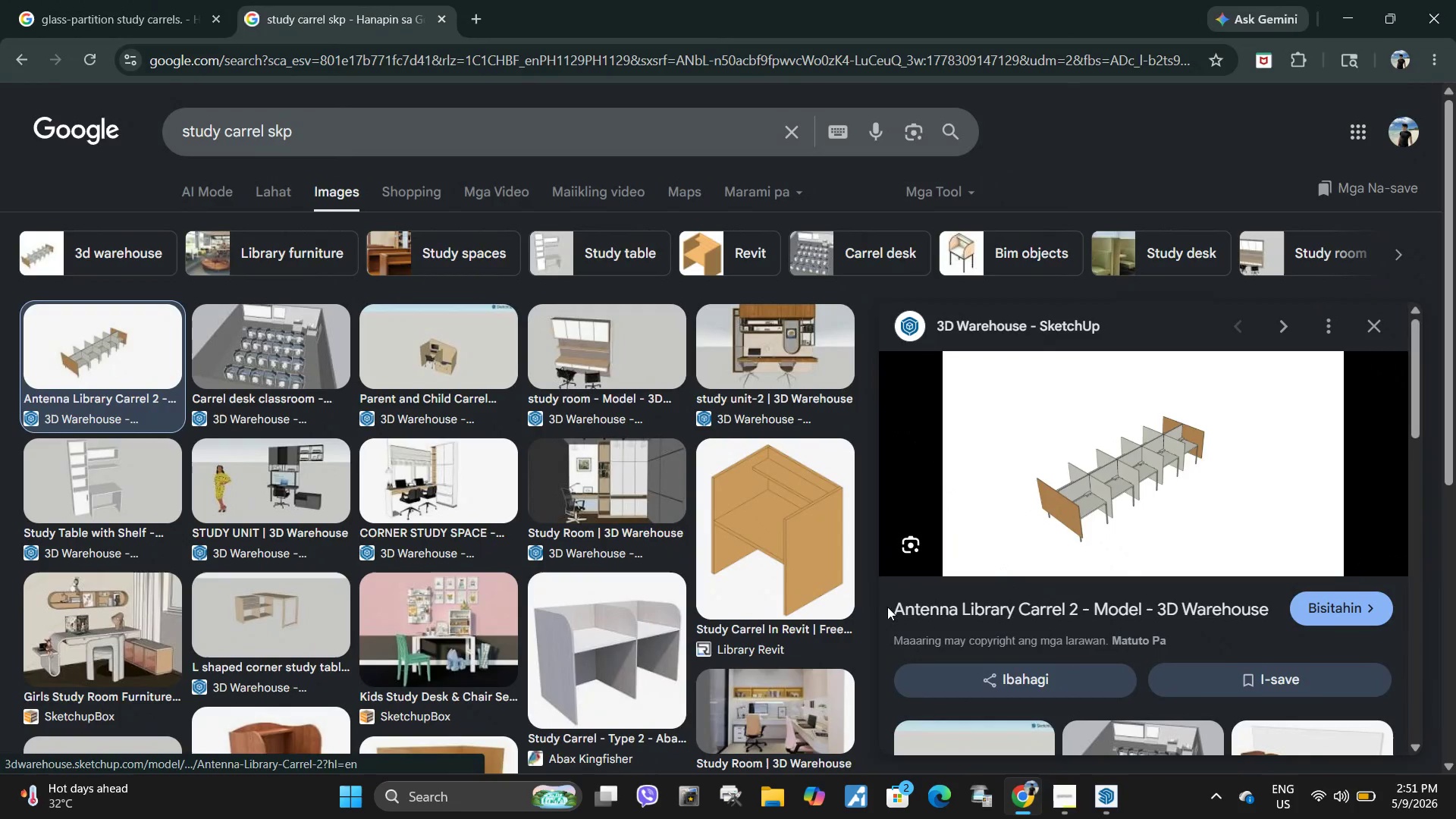 
left_click_drag(start_coordinate=[883, 607], to_coordinate=[1078, 607])
 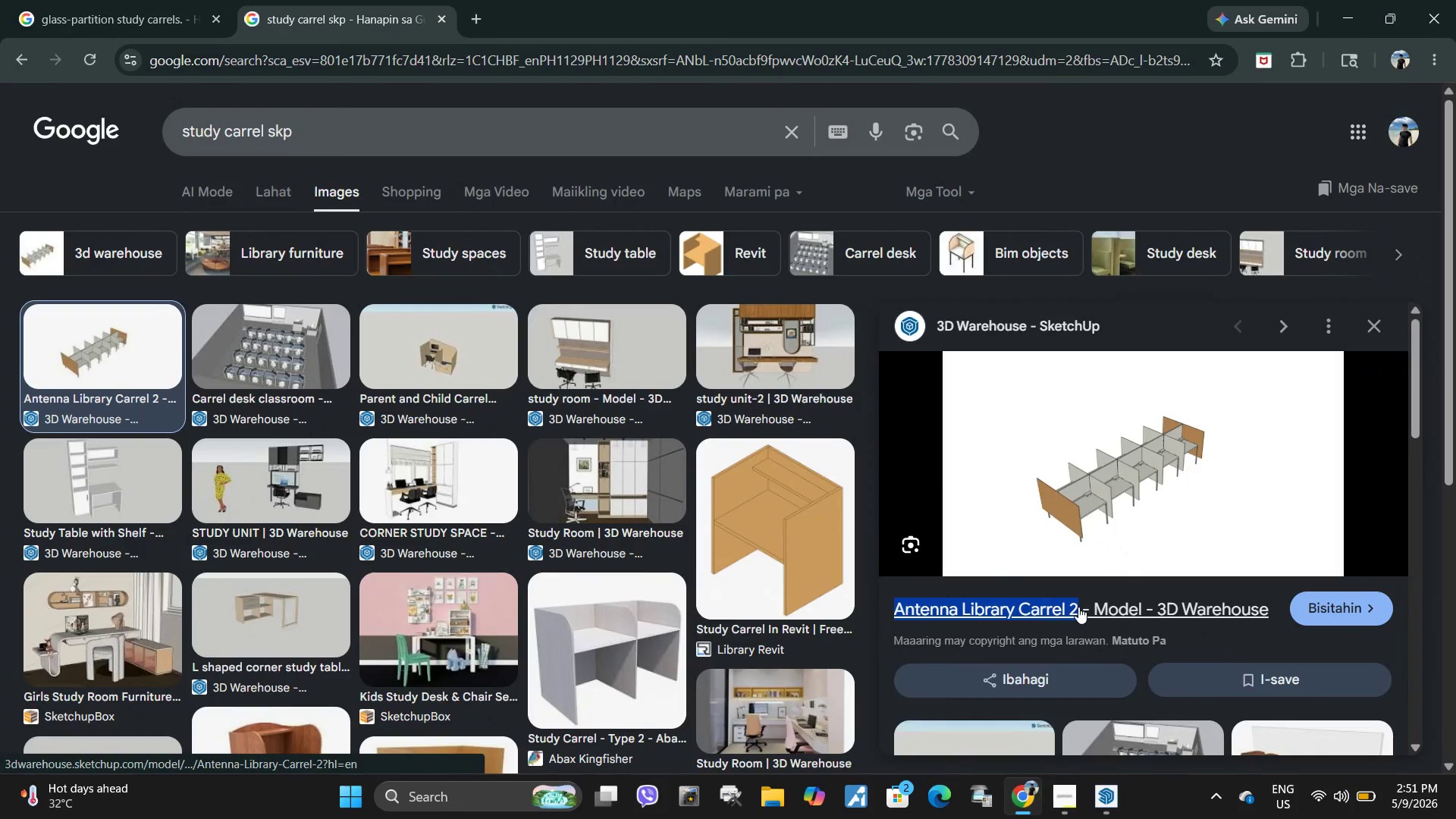 
key(Control+C)
 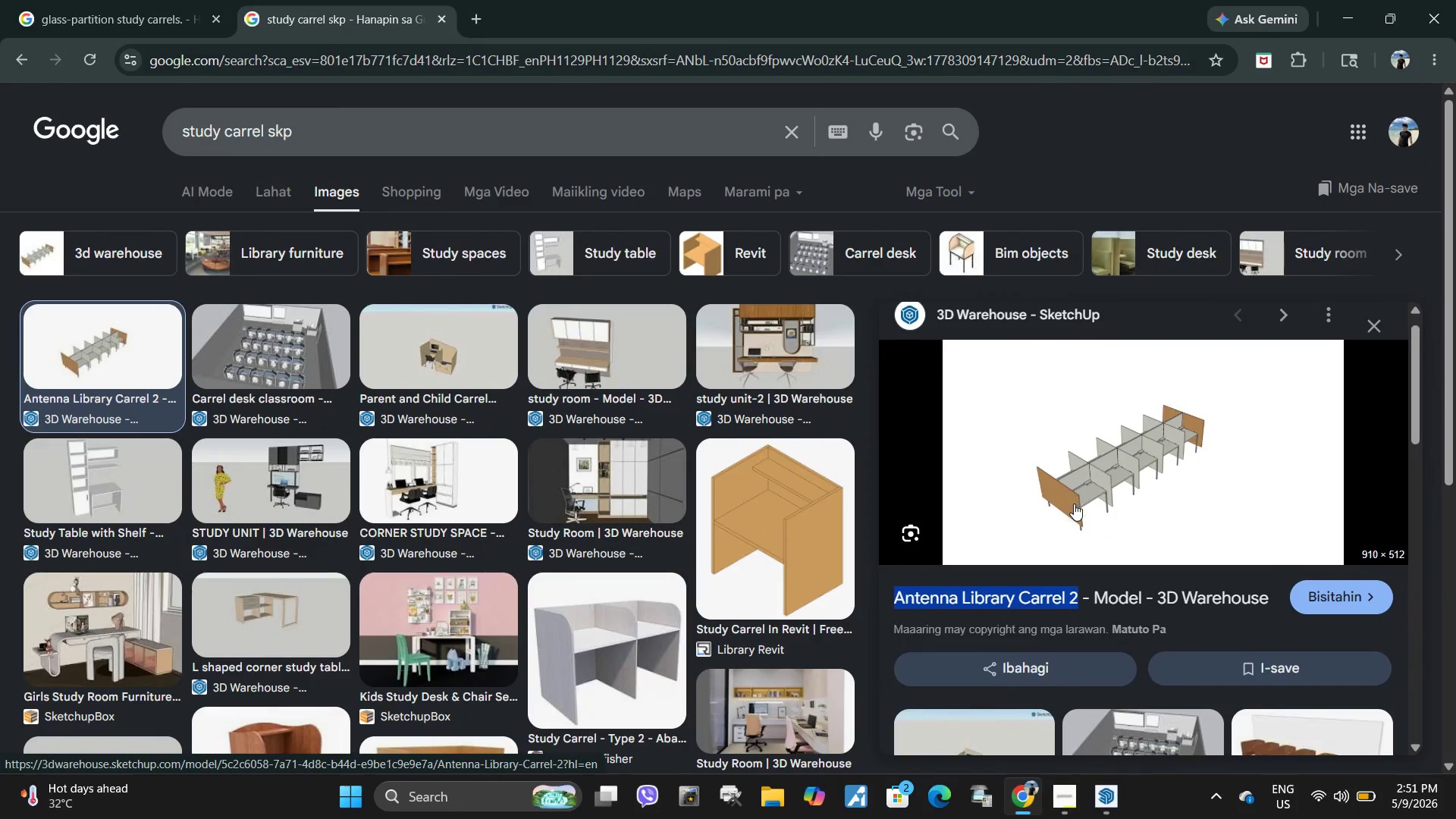 
scroll: coordinate [1074, 504], scroll_direction: down, amount: 5.0
 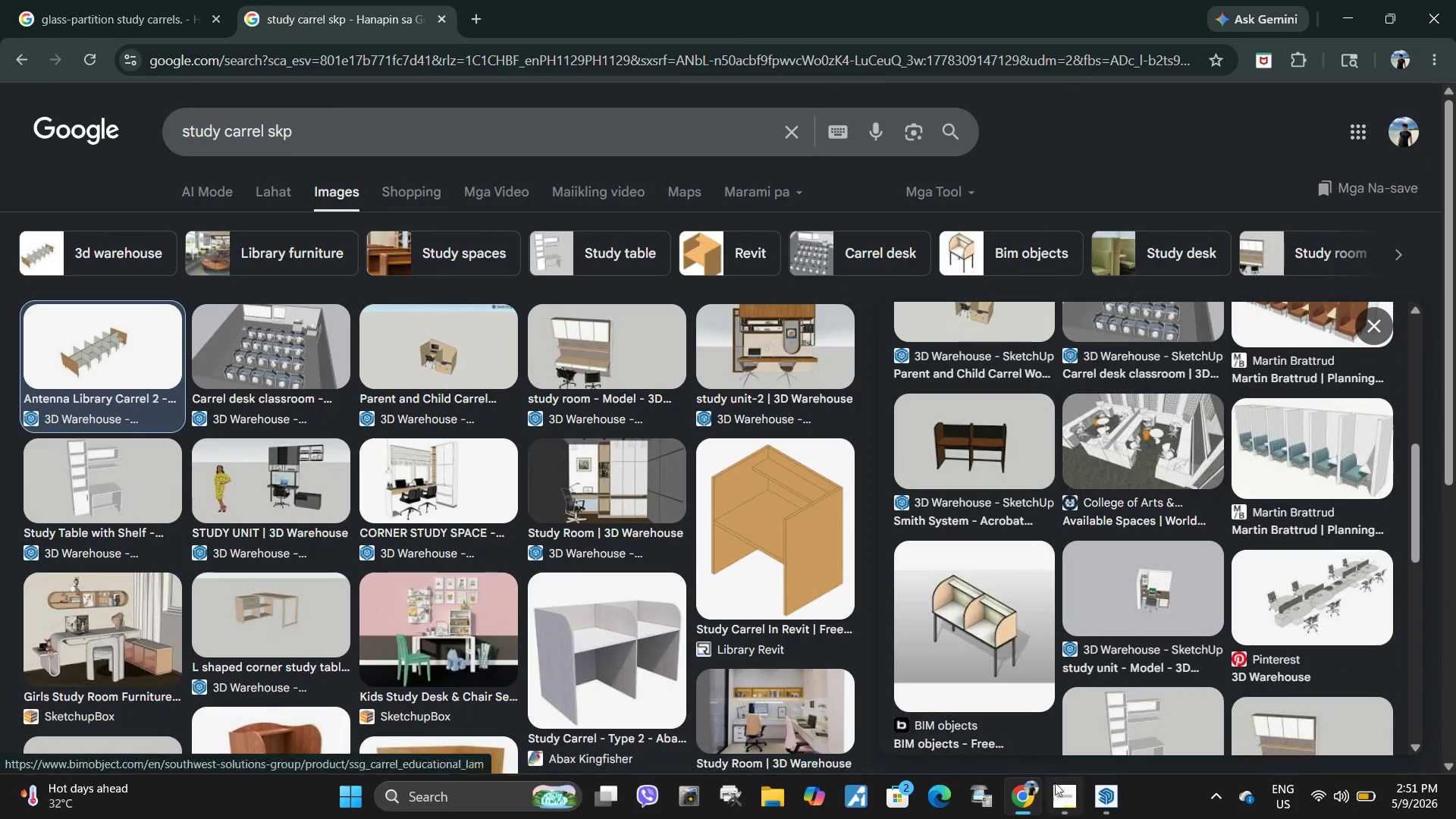 
left_click([1103, 803])
 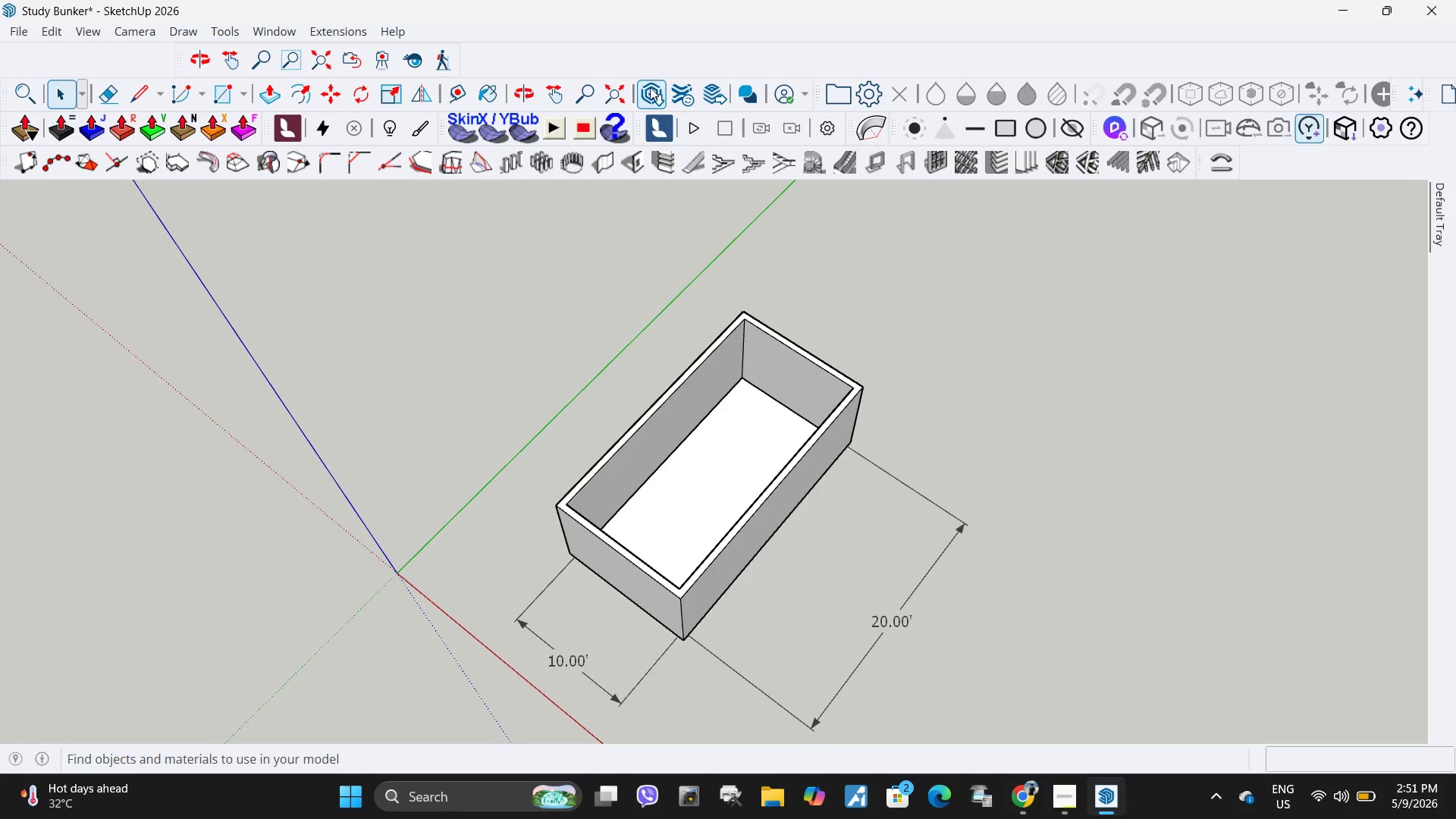 
left_click([650, 87])
 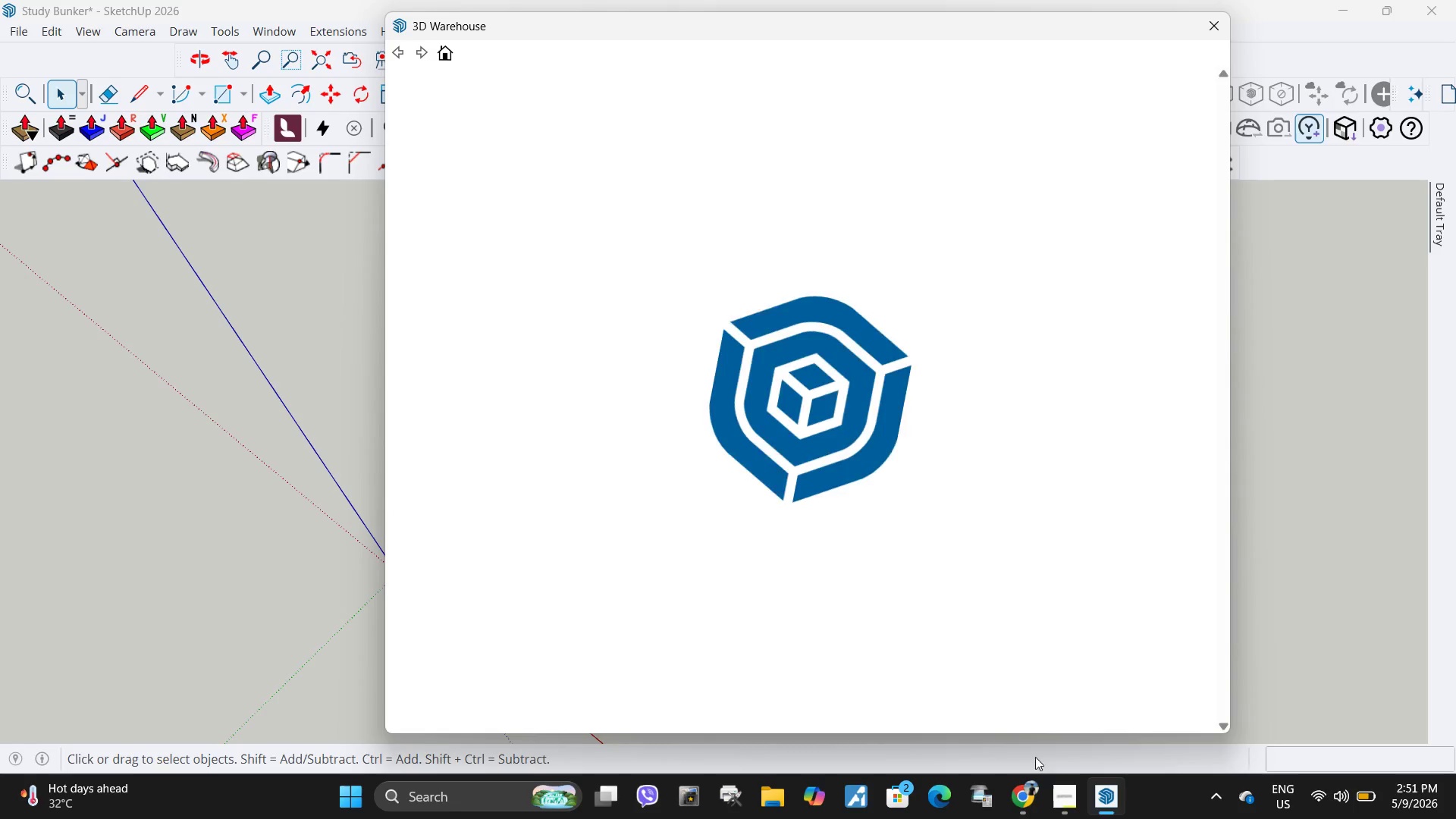 
left_click([1064, 804])